 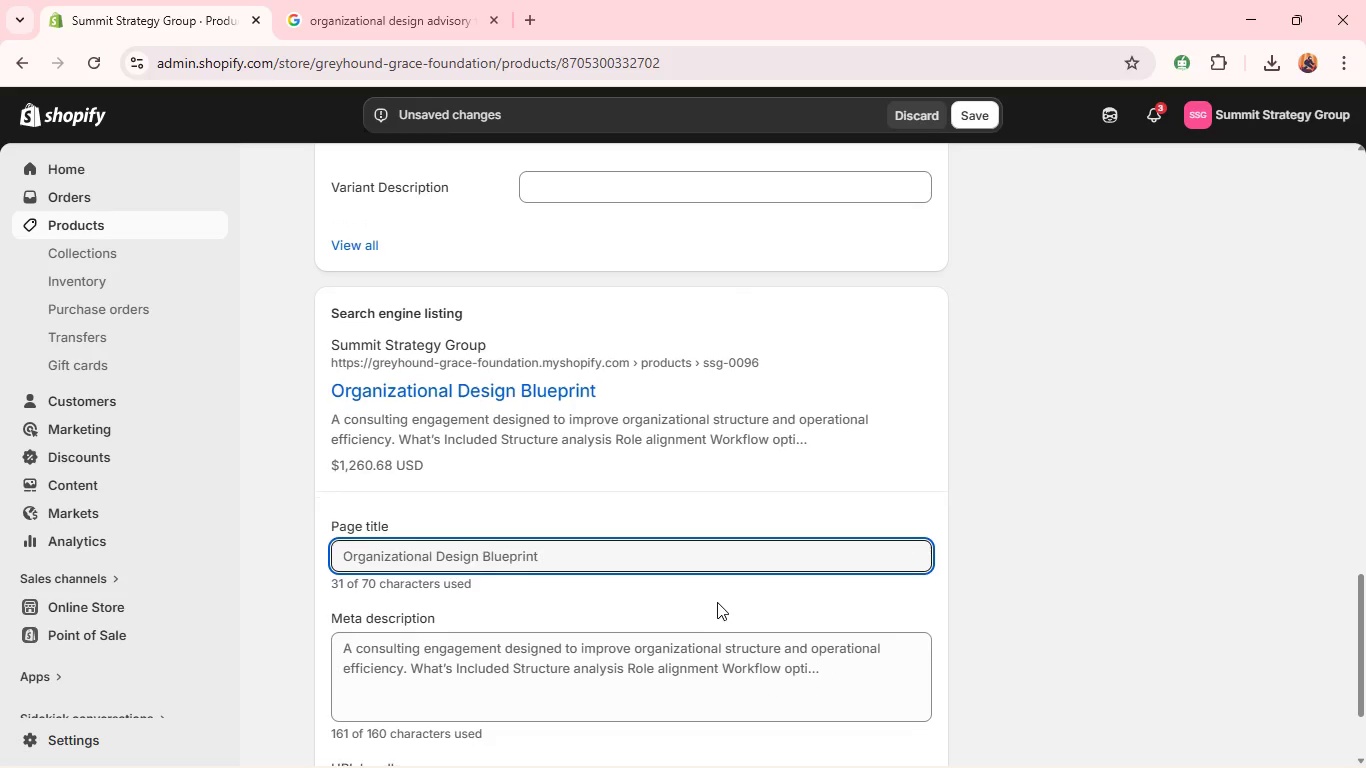 
double_click([504, 558])
 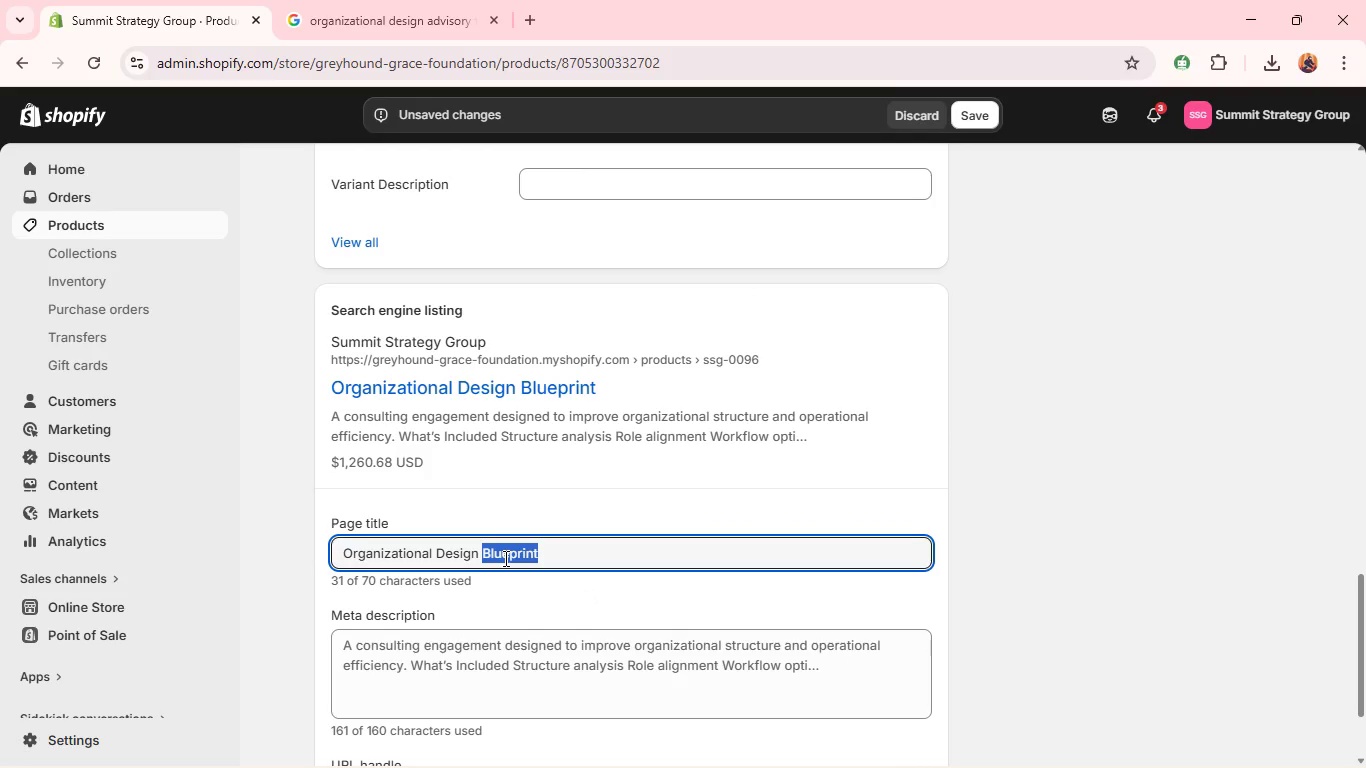 
type(Advisory for Business Structure)
 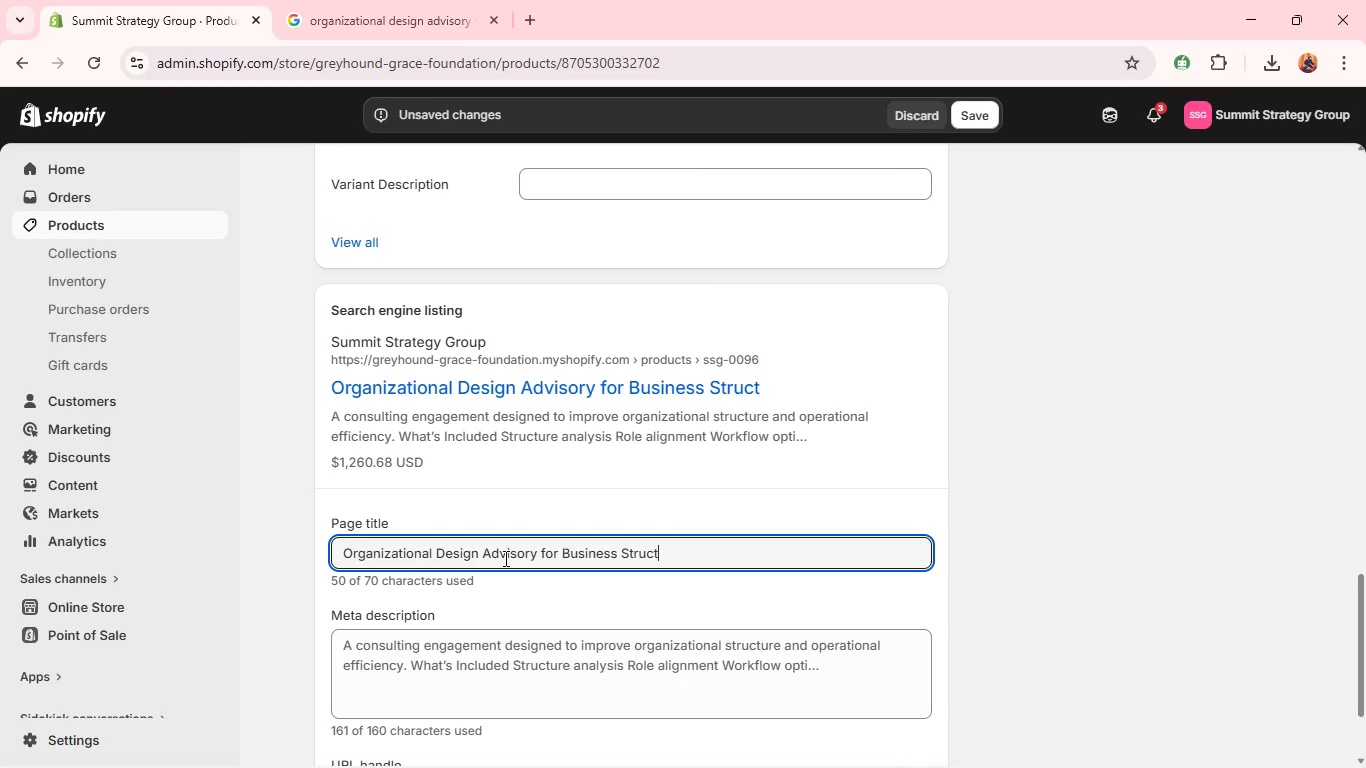 
key(Control+A)
 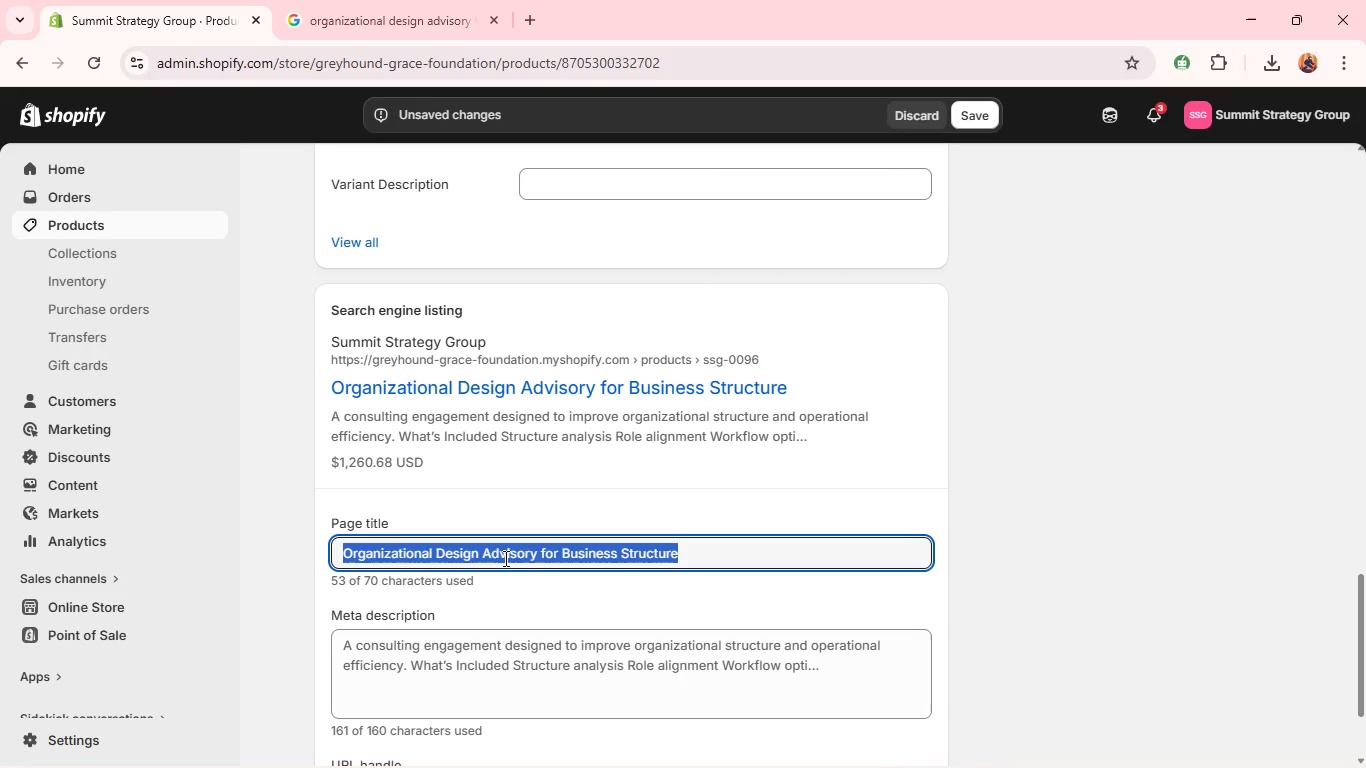 
key(Control+C)
 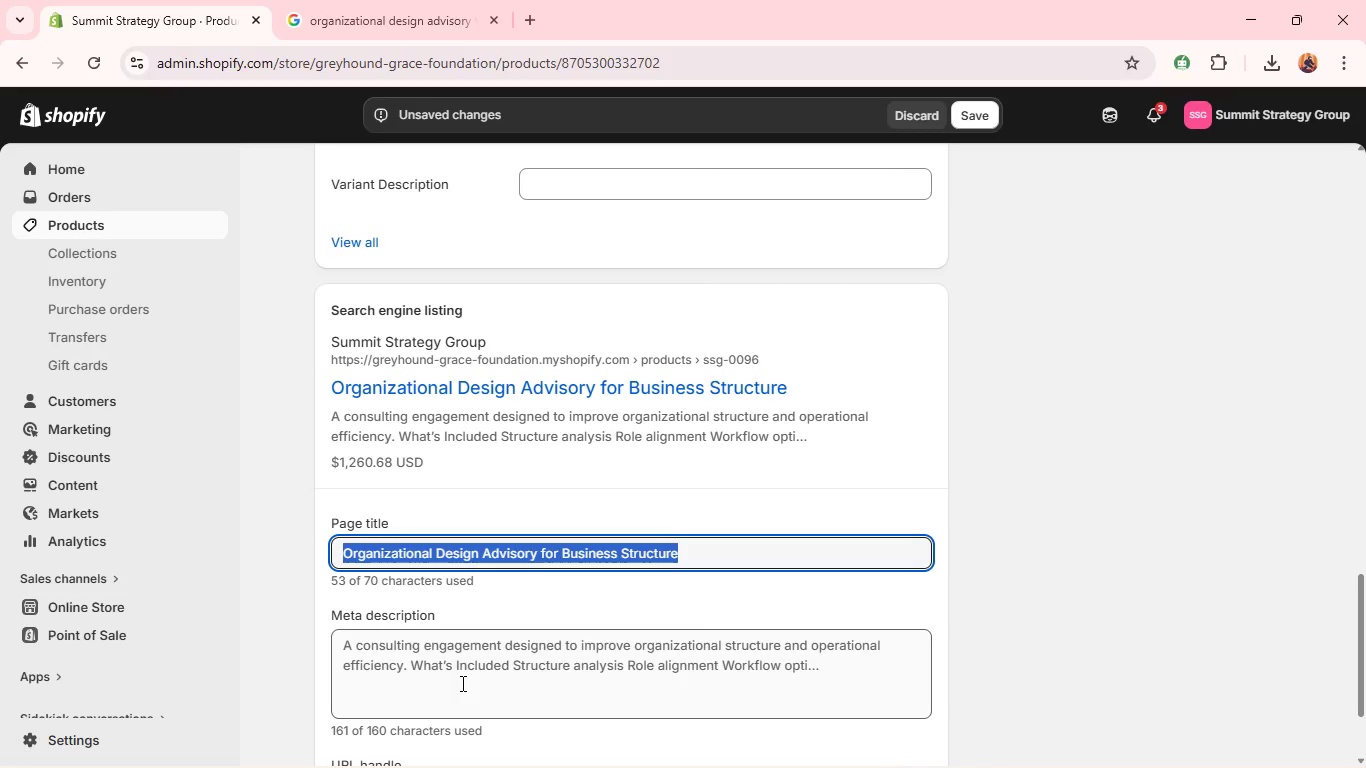 
left_click([461, 683])
 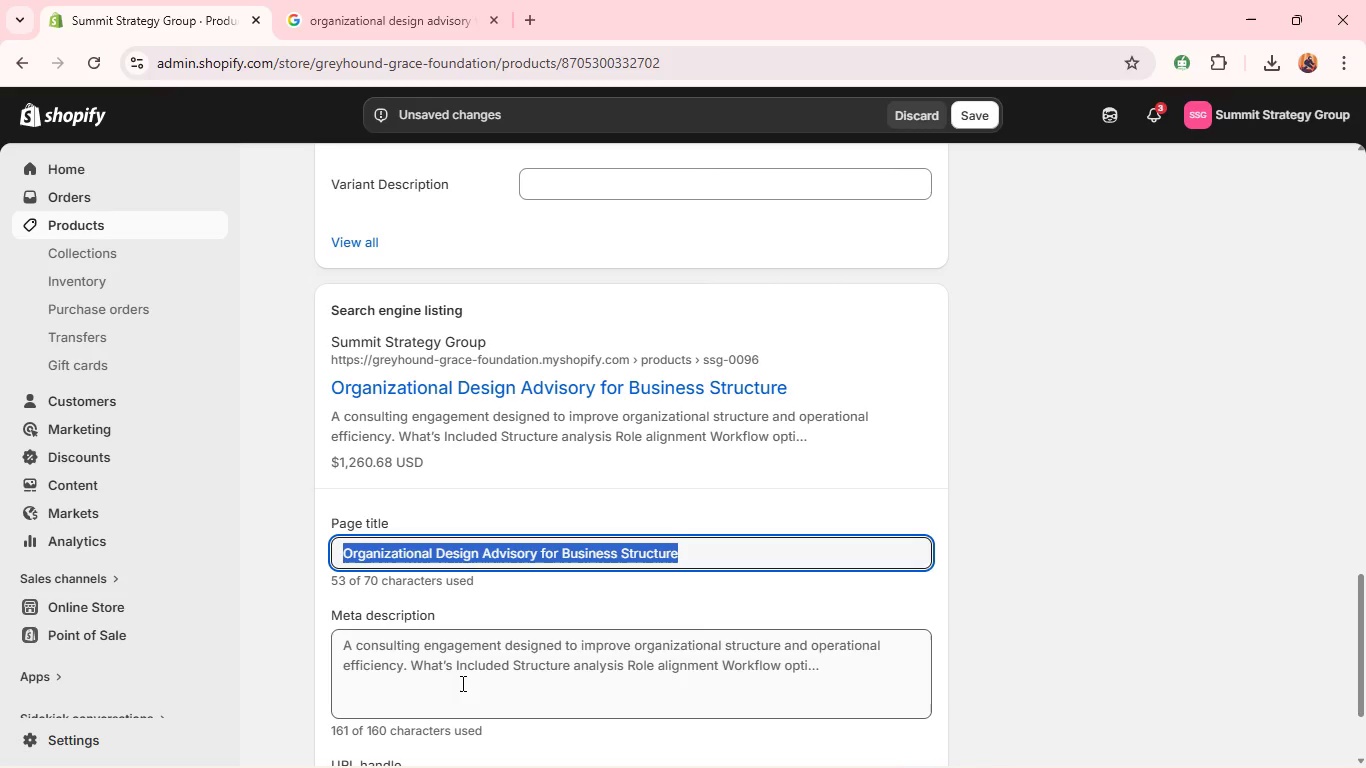 
key(Control+A)
 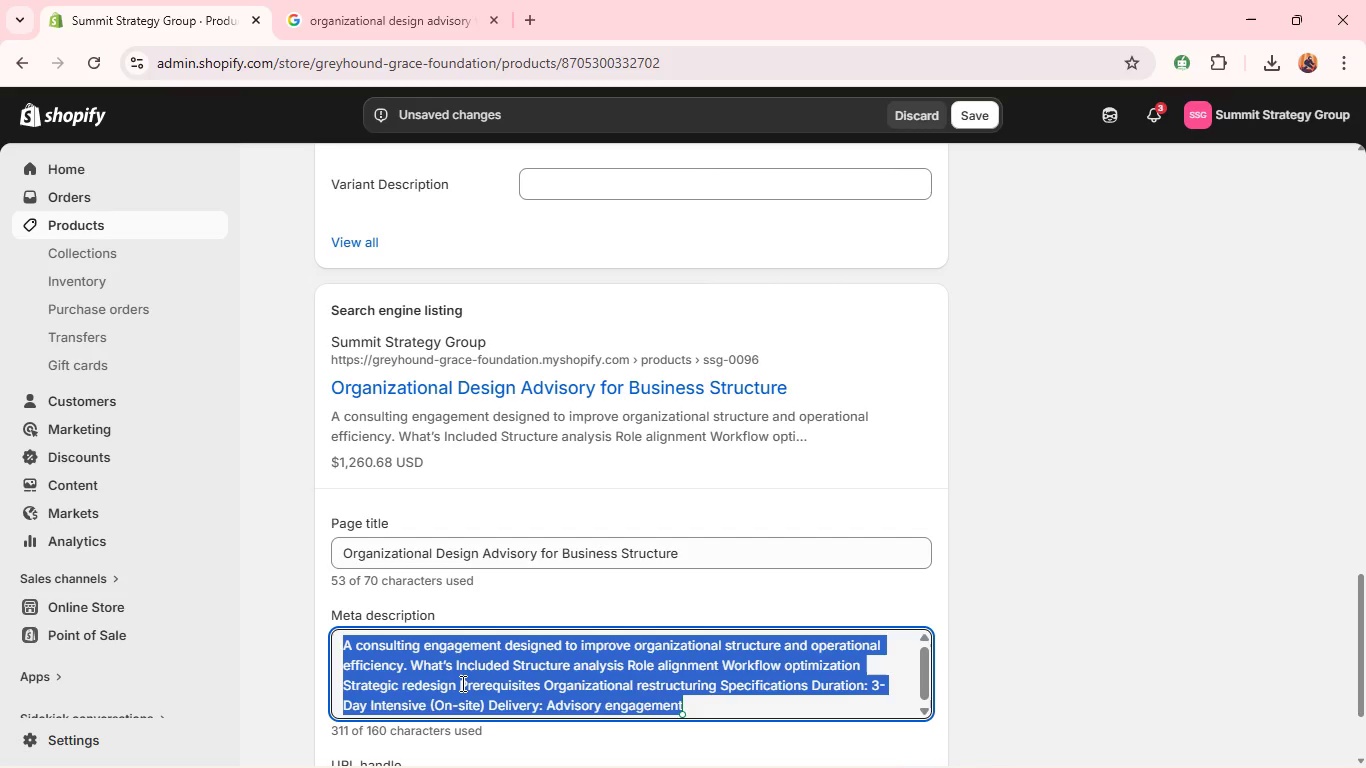 
key(Control+V)
 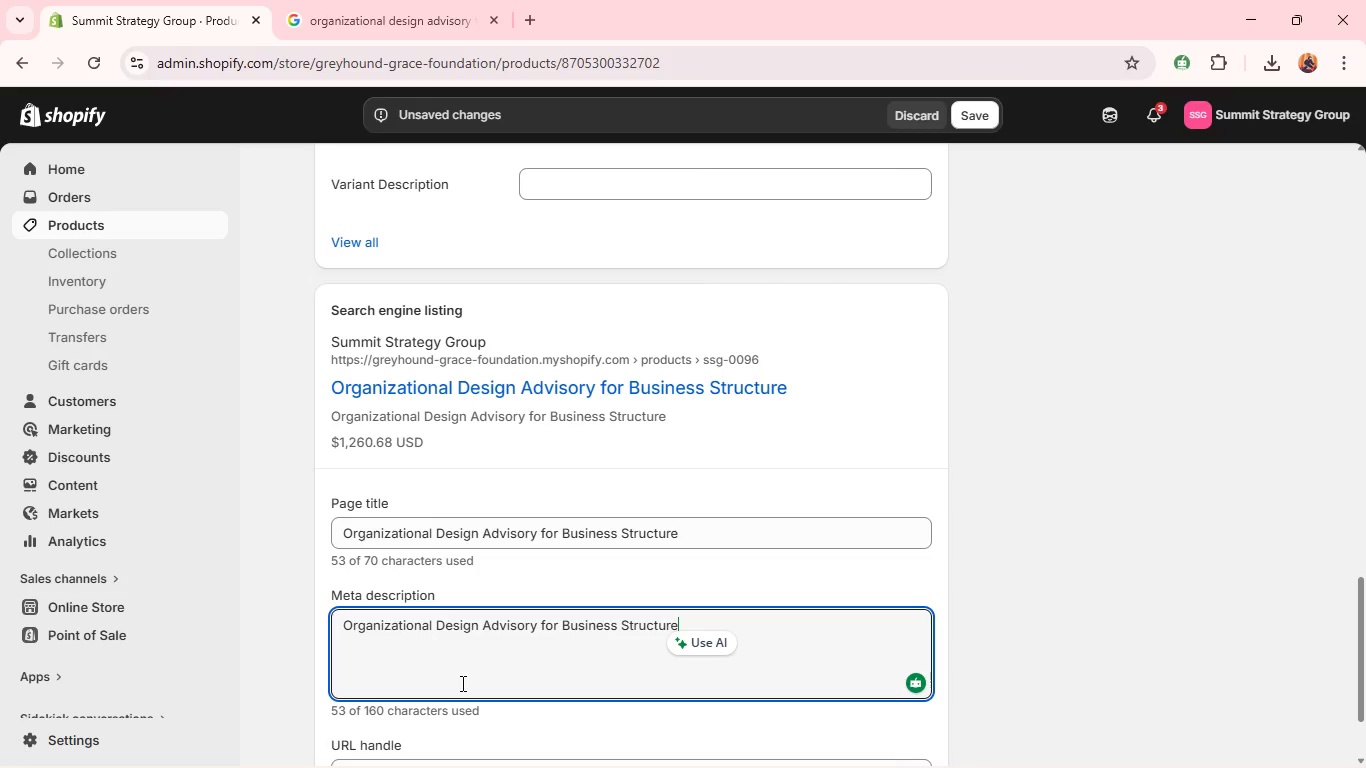 
key(Space)
 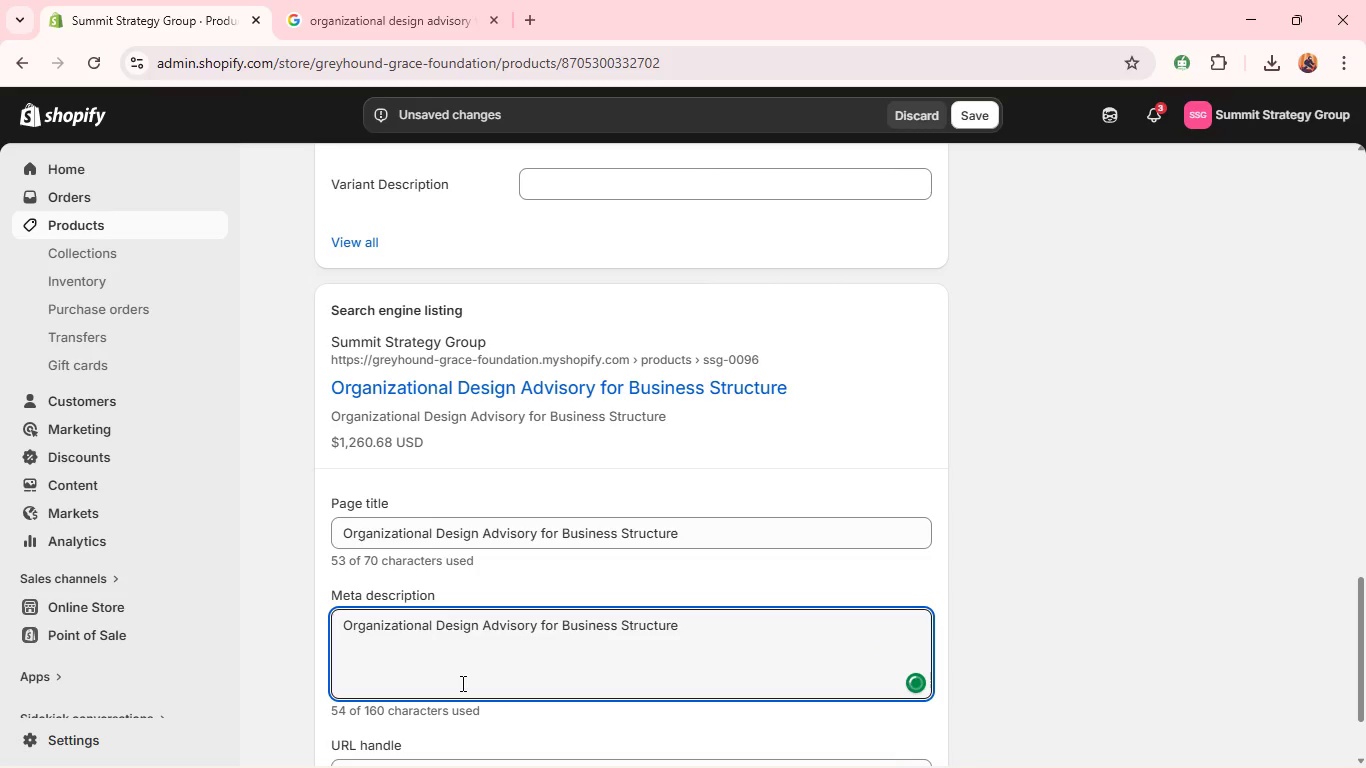 
key(Control+A)
 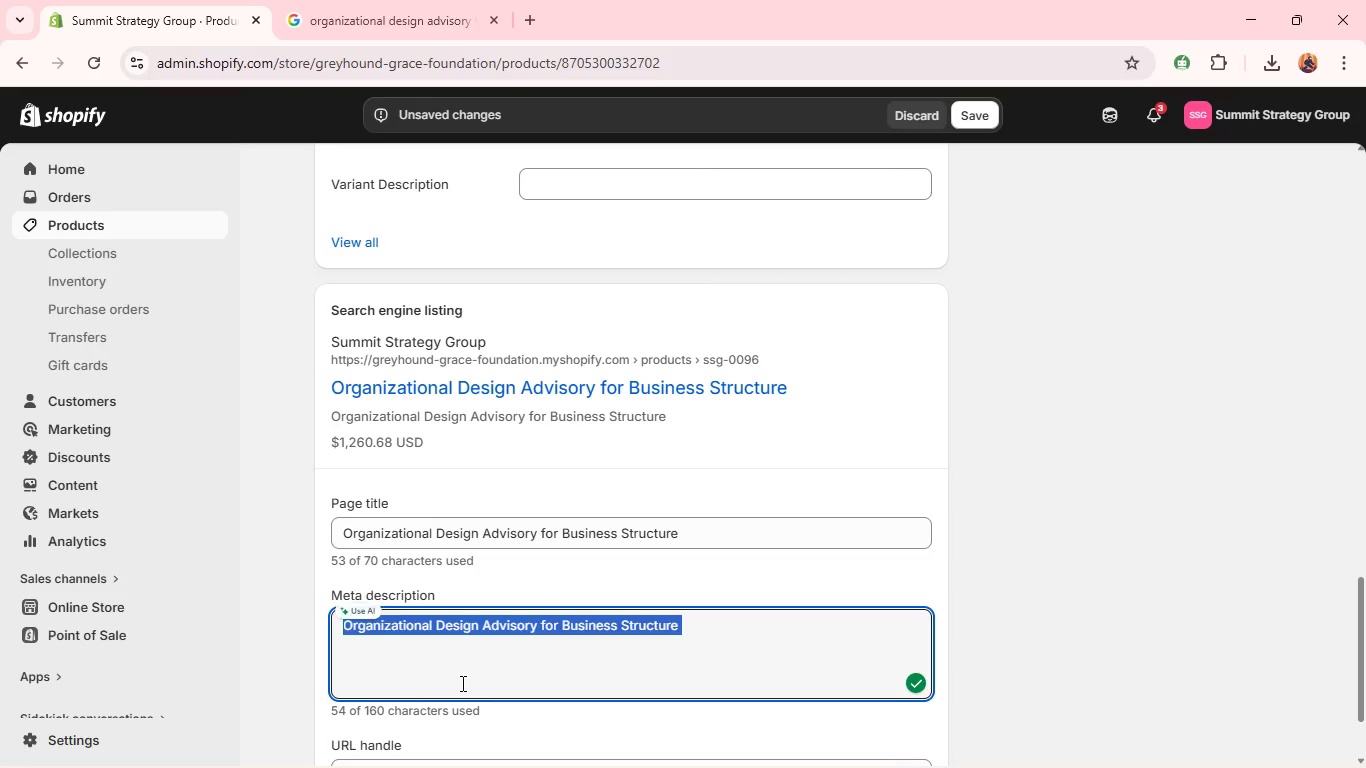 
type(Optimize team strcture with expert organix)
key(Backspace)
type(zational design consulting. )
 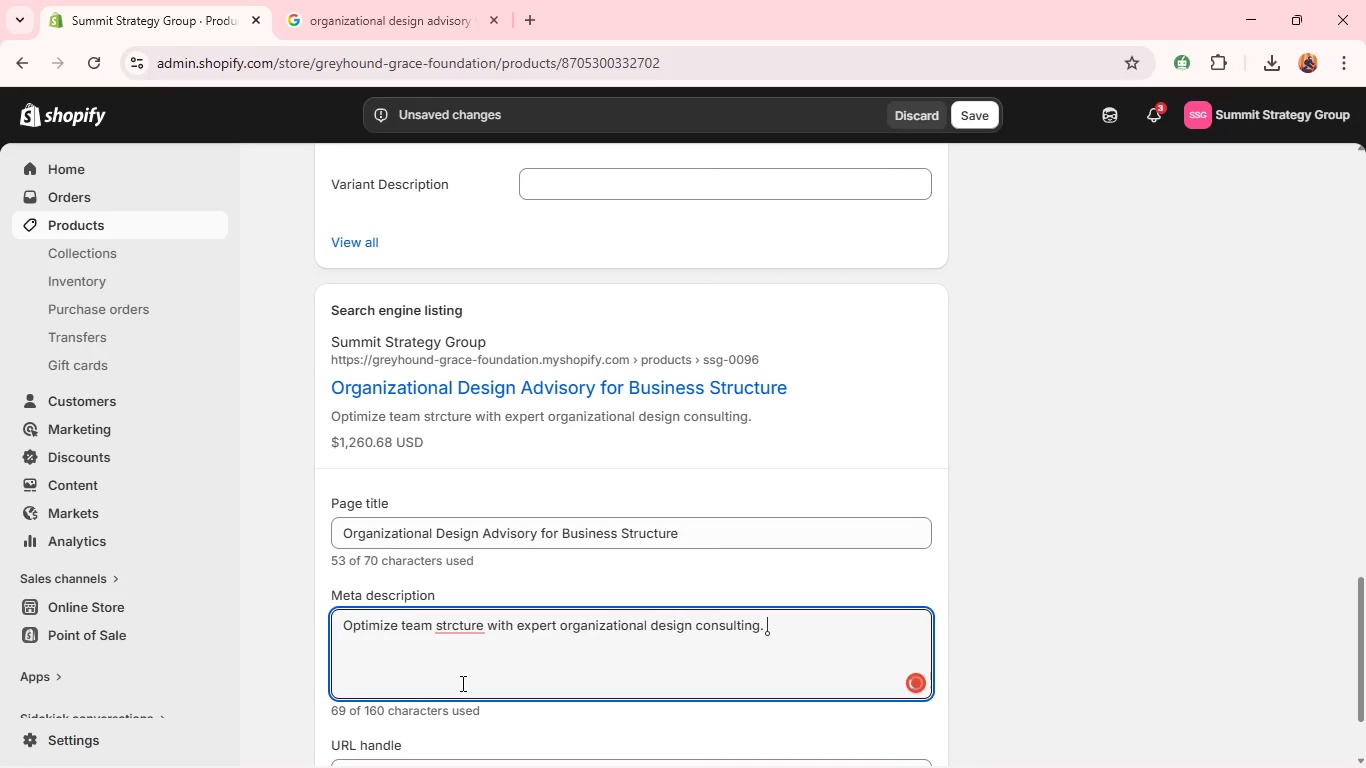 
mouse_move([466, 622])
 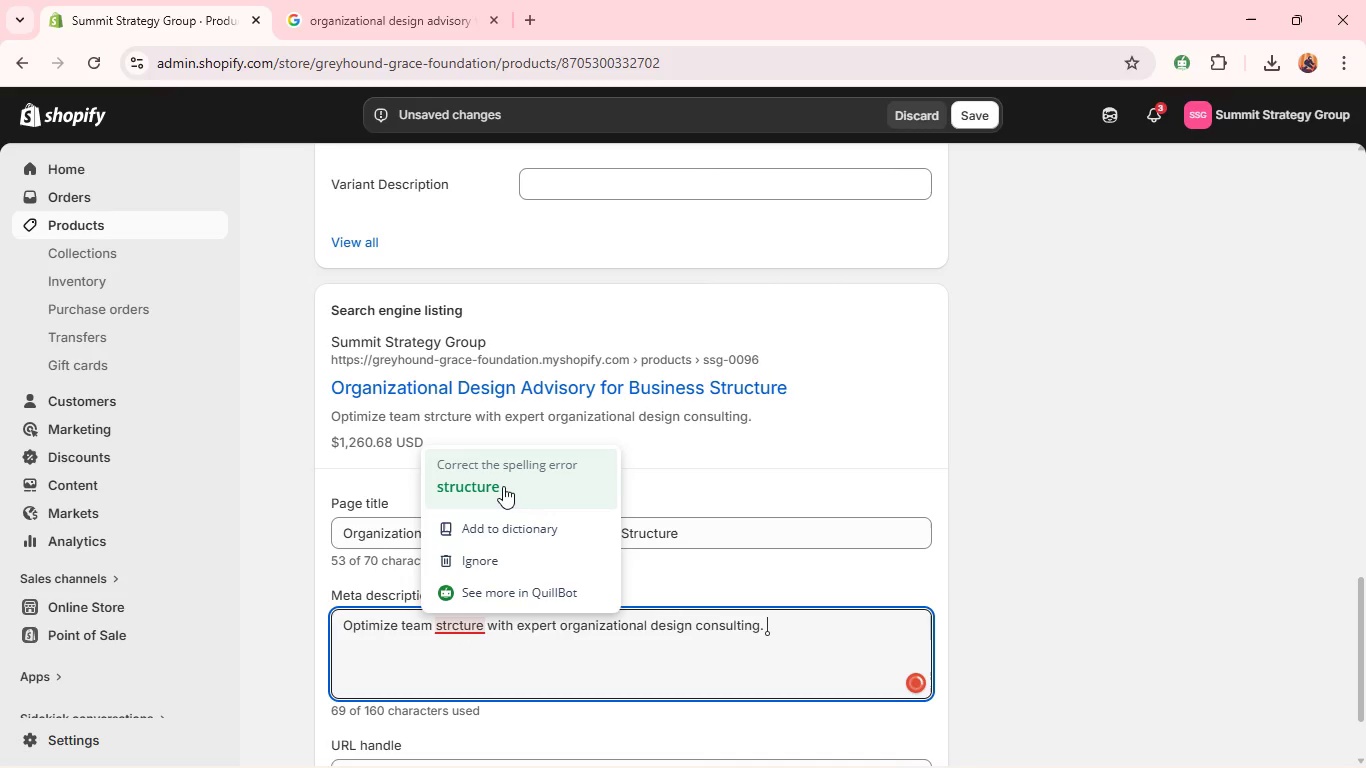 
left_click([503, 486])
 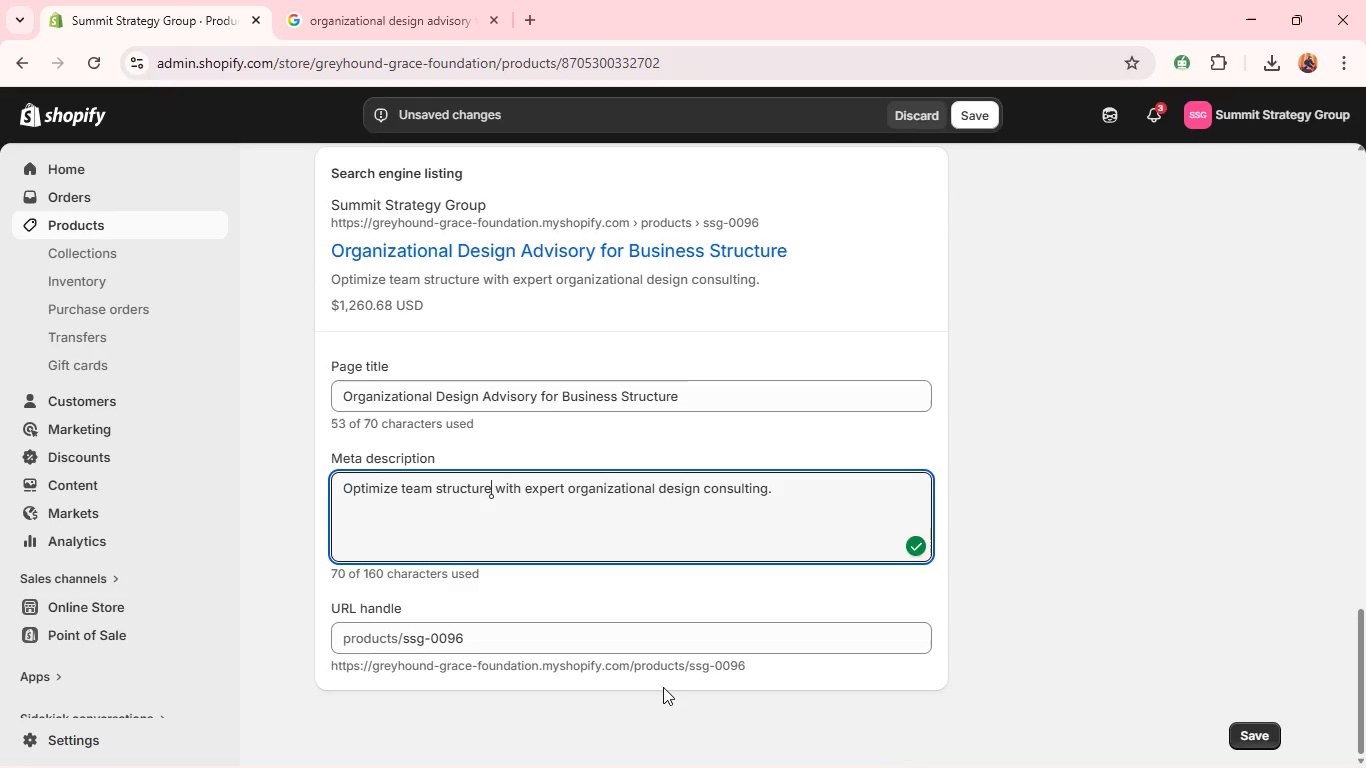 
wait(8.94)
 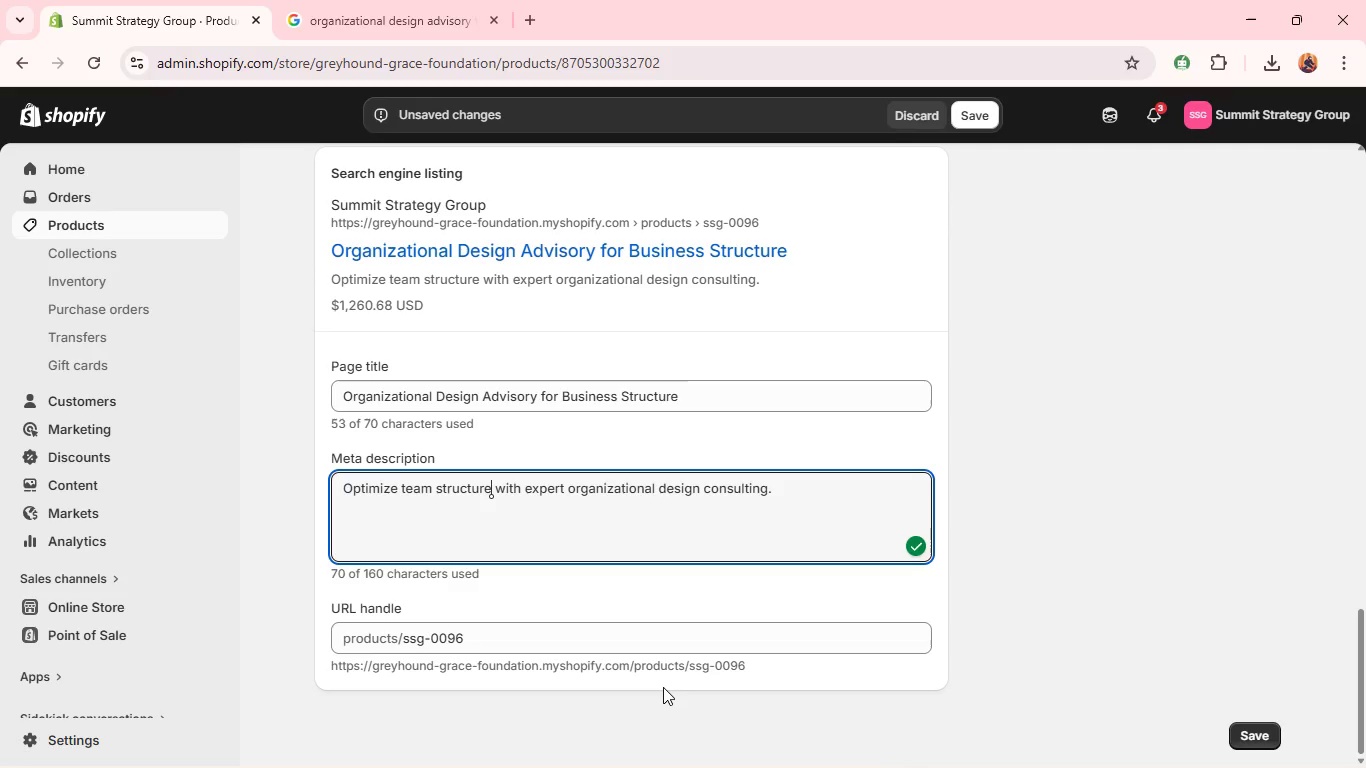 
left_click([980, 111])
 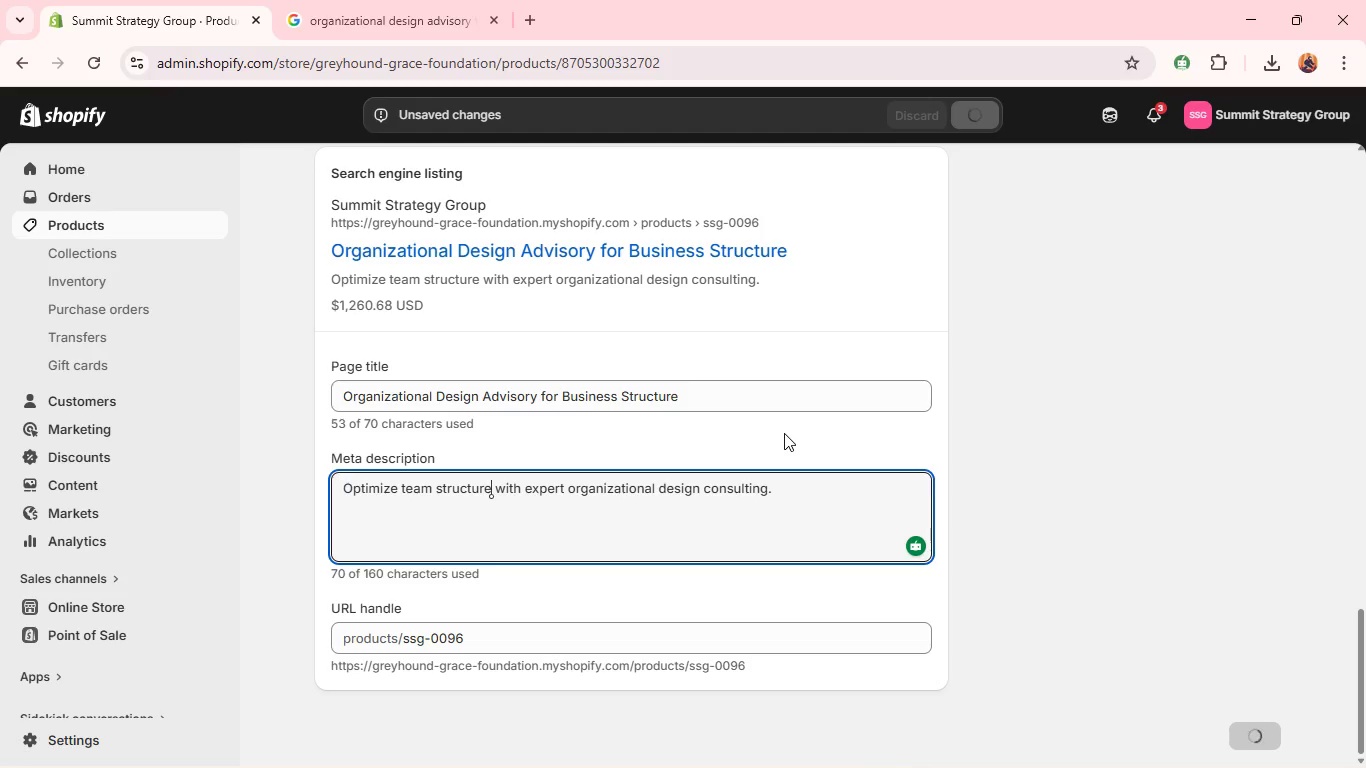 
wait(12.53)
 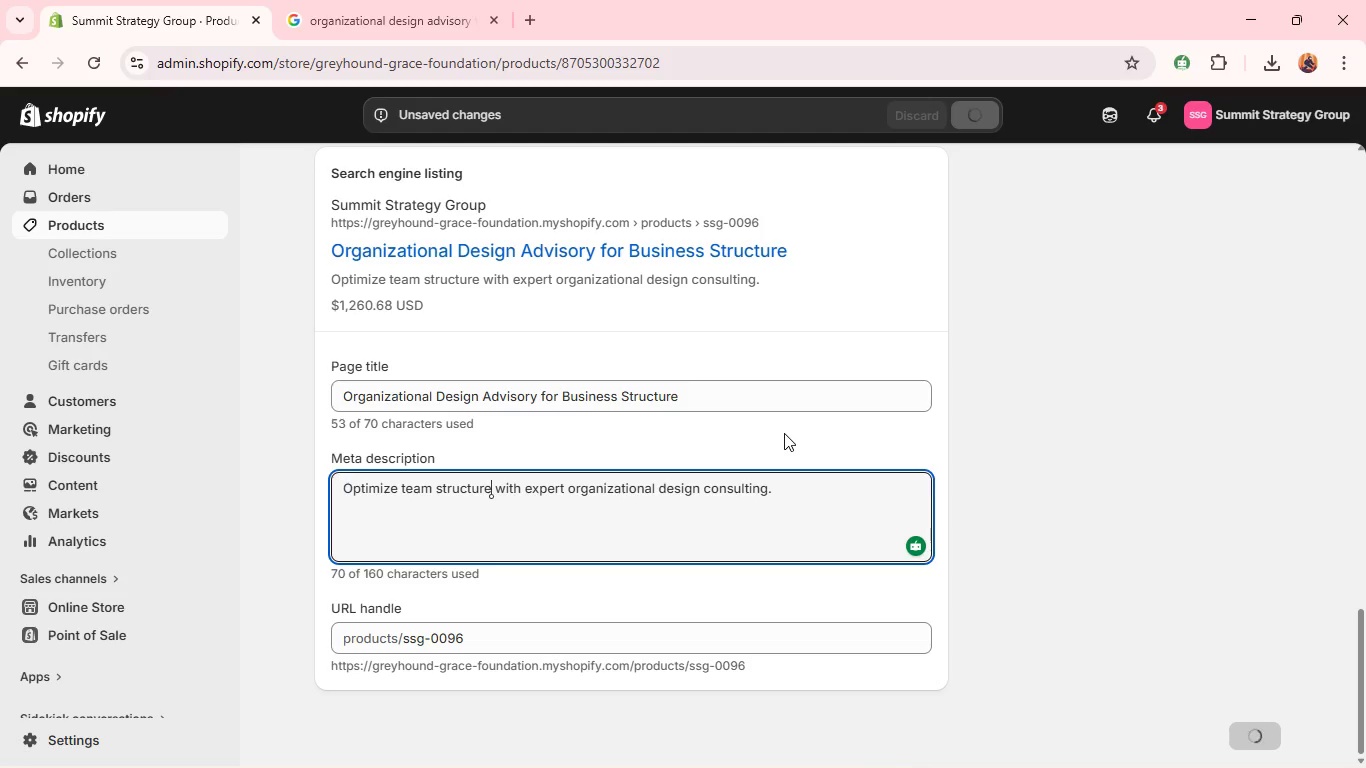 
left_click([335, 169])
 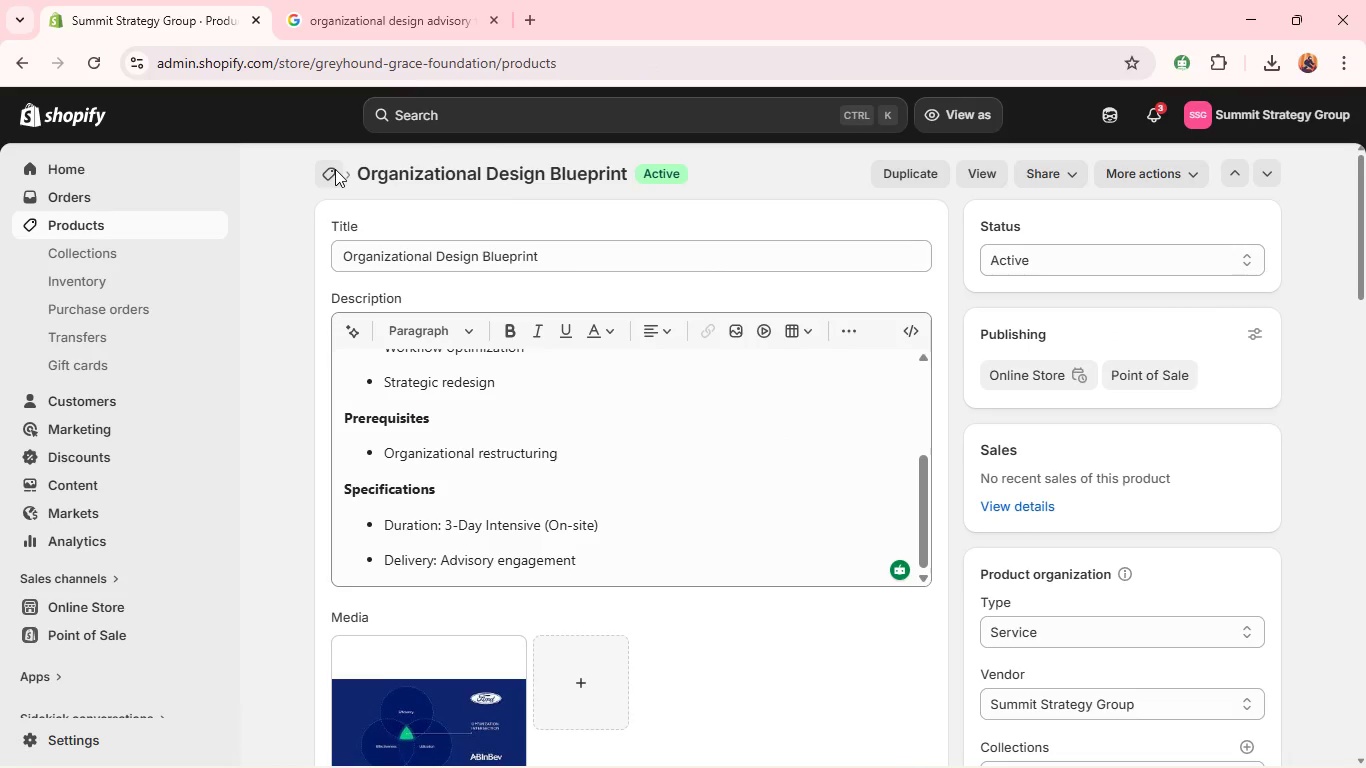 
wait(5.92)
 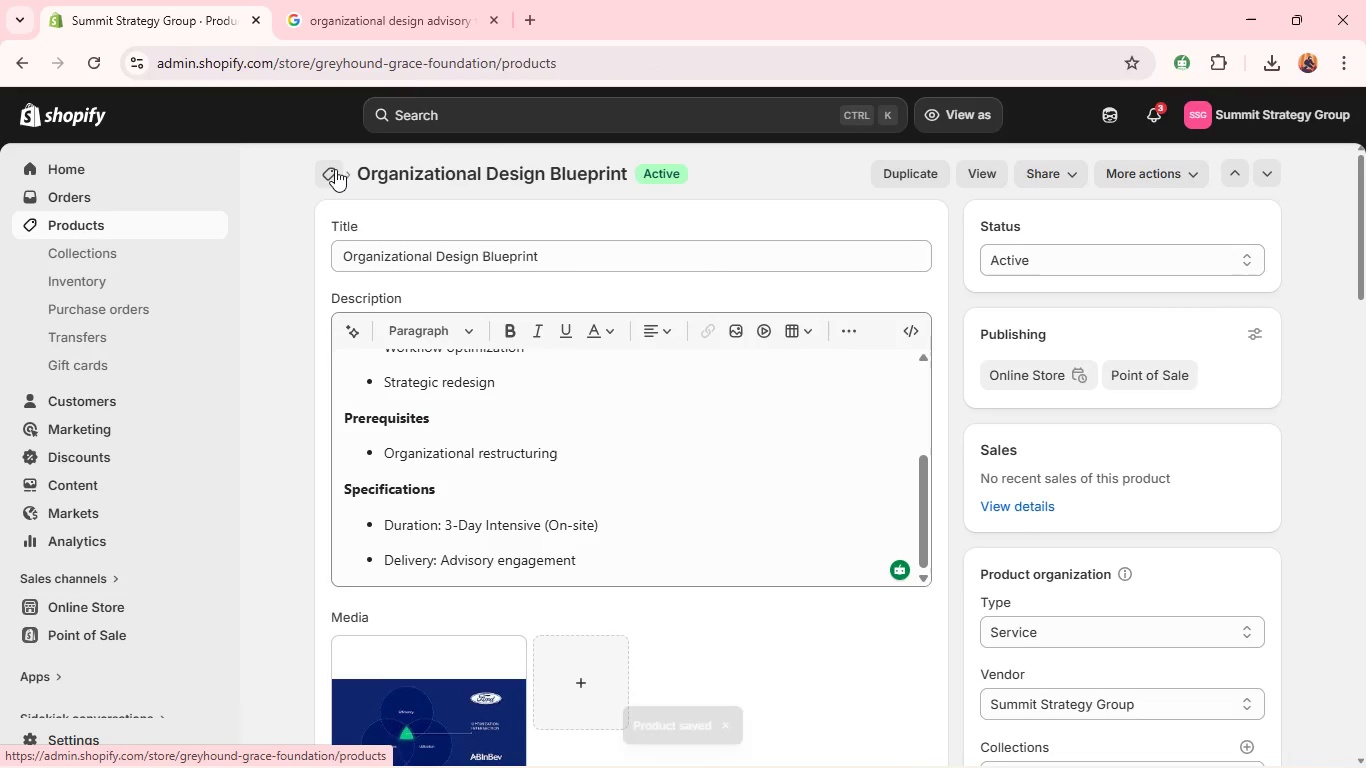 
mouse_move([334, 225])
 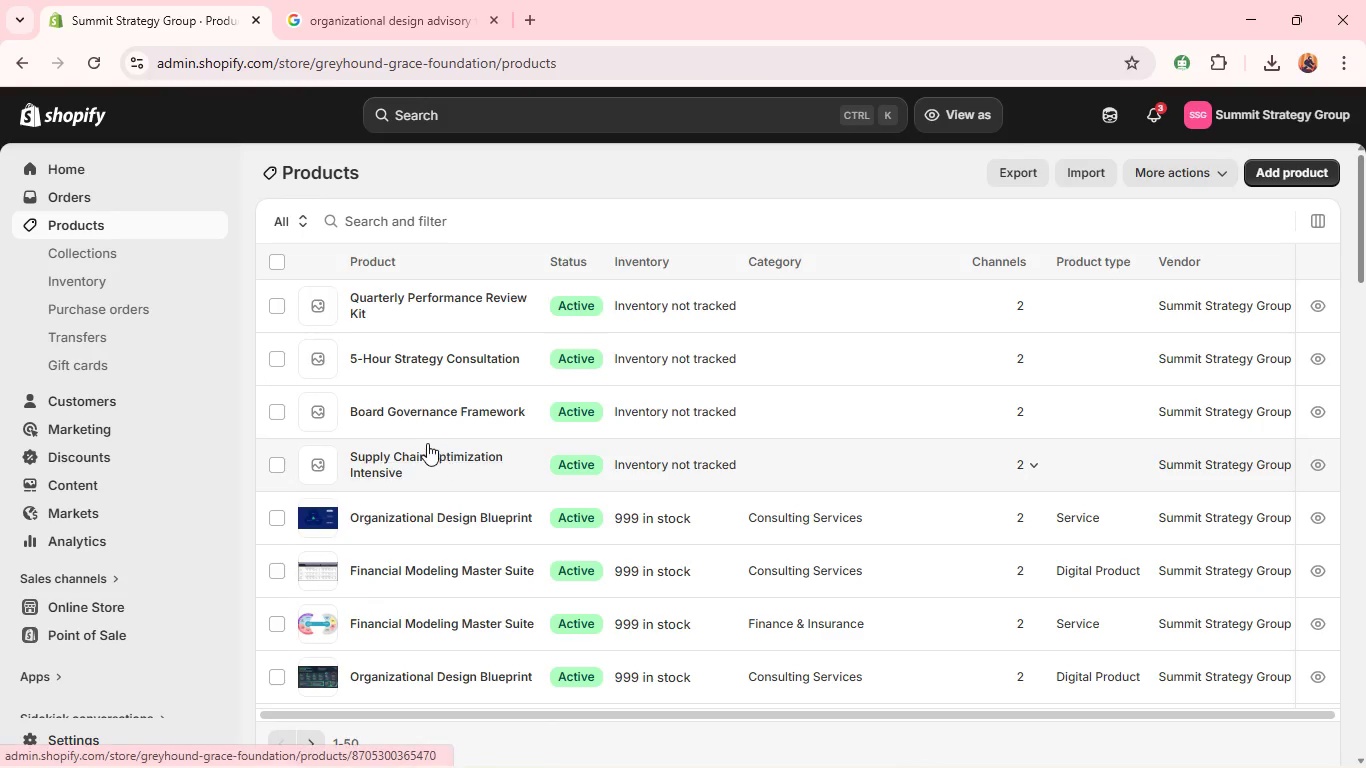 
left_click([428, 453])
 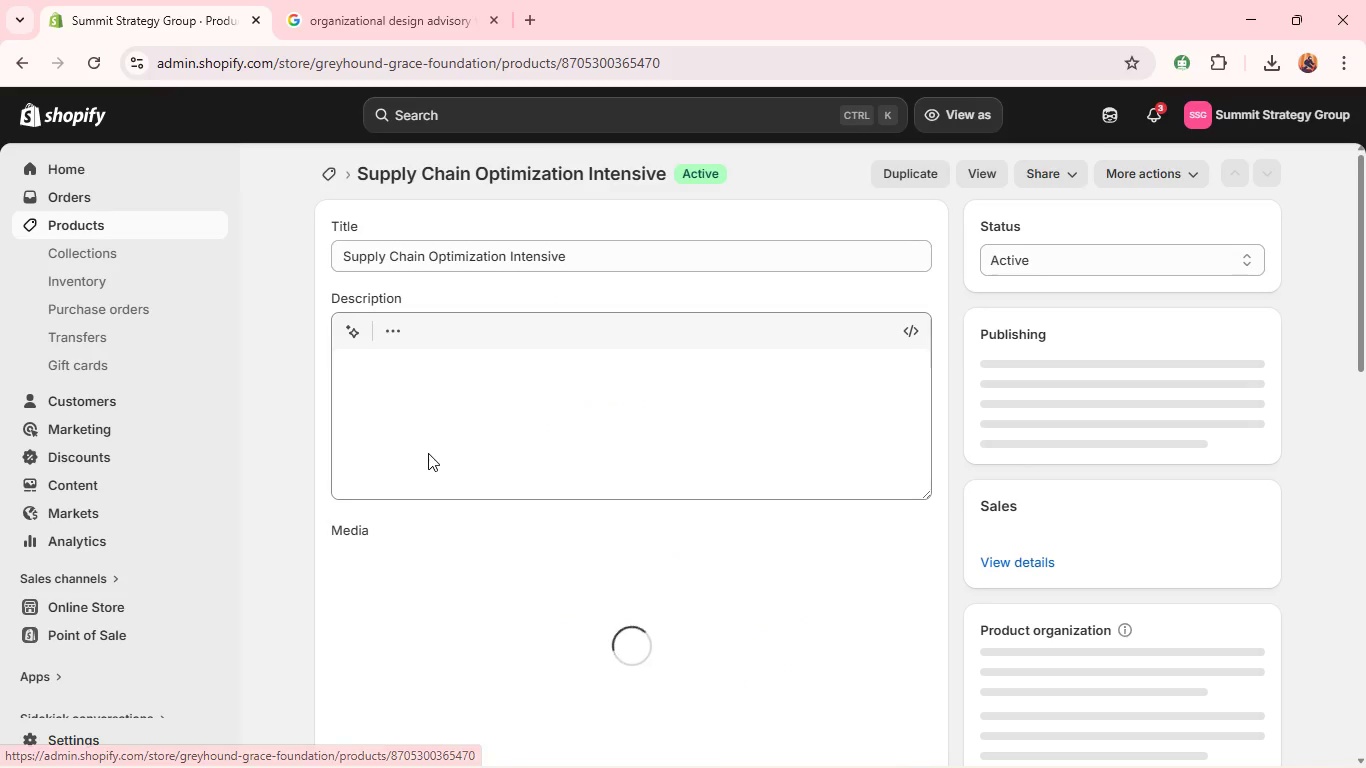 
key(Alt+Tab)